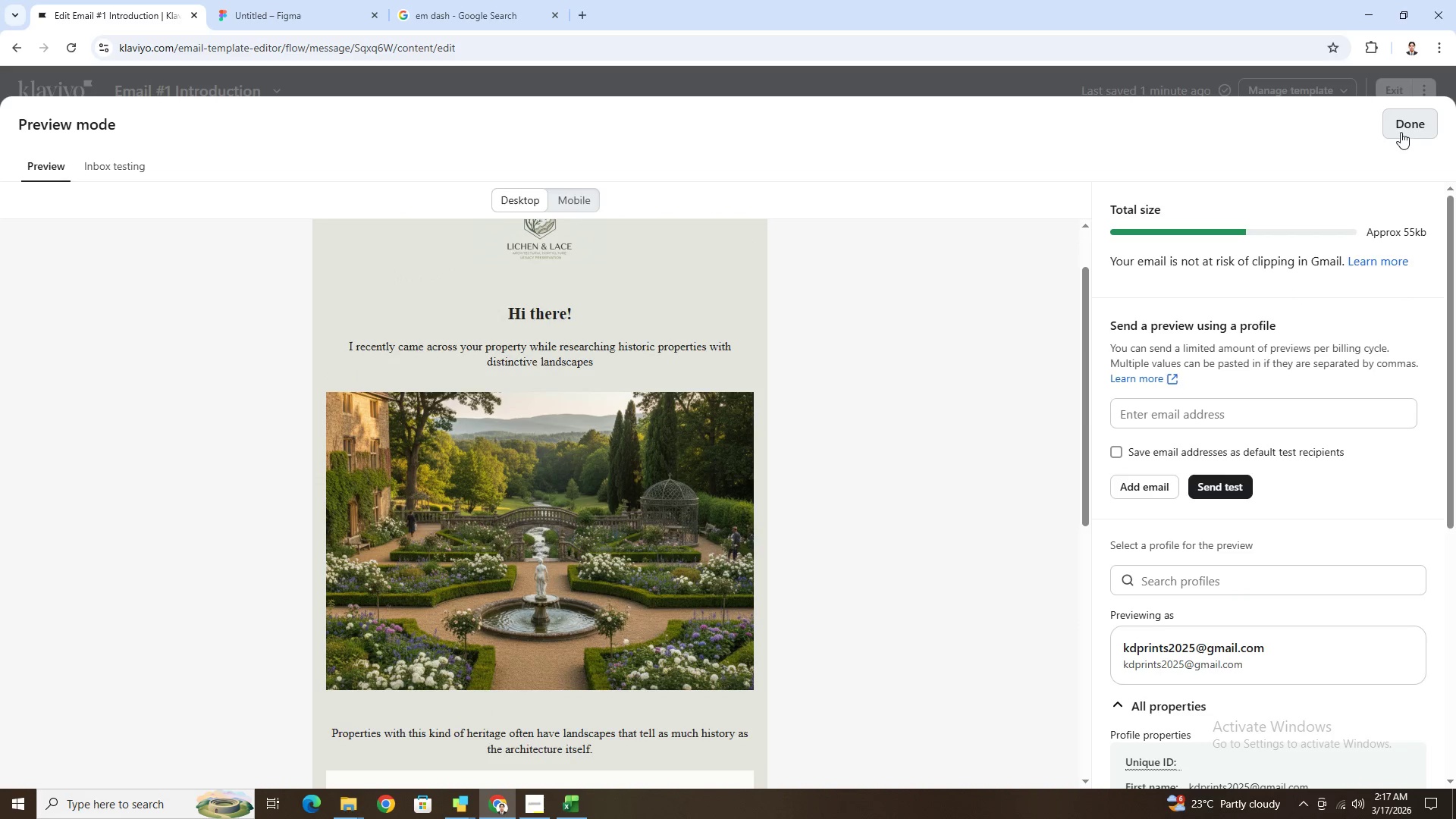 
scroll: coordinate [529, 550], scroll_direction: down, amount: 6.0
 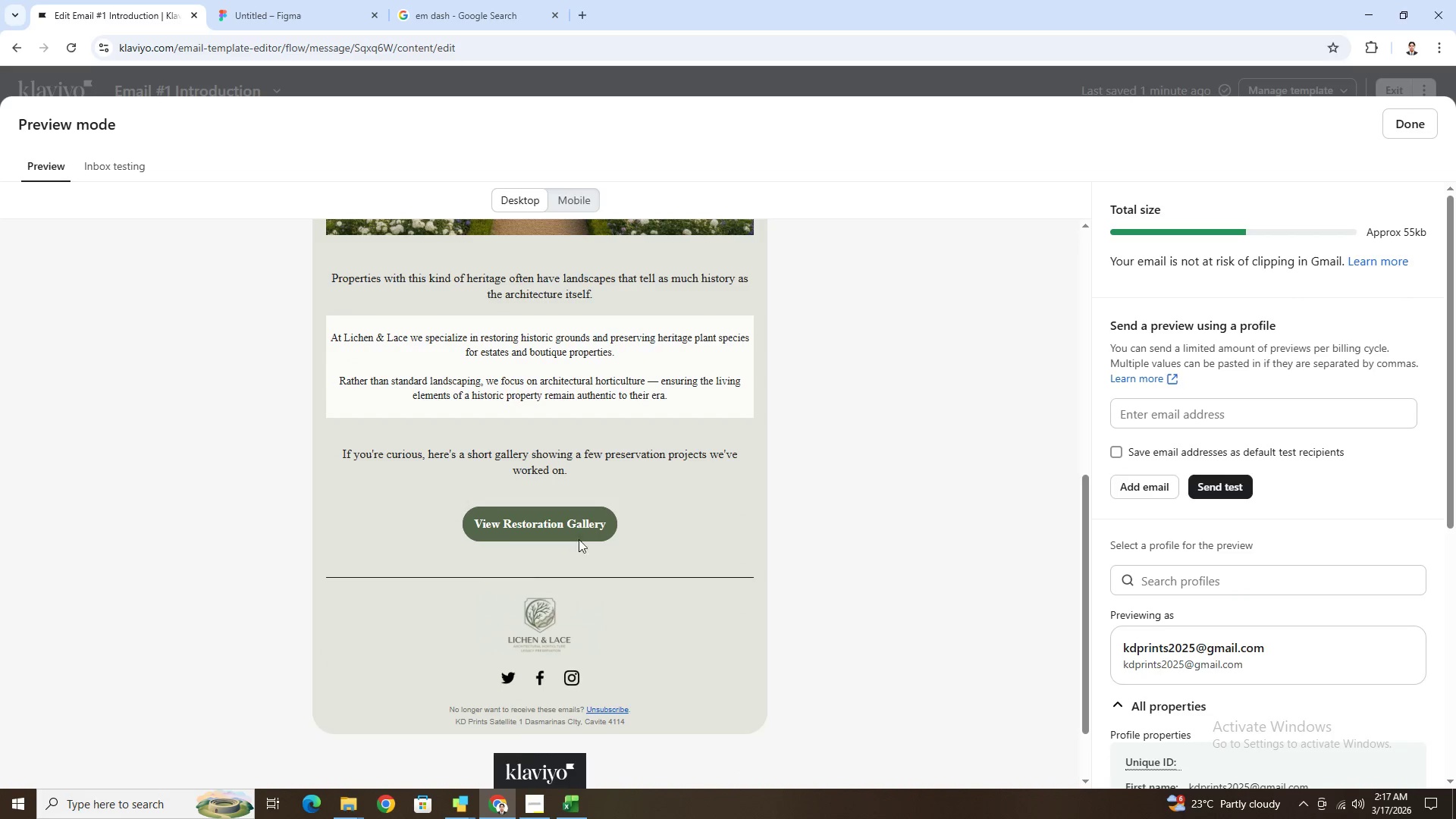 
scroll: coordinate [620, 532], scroll_direction: up, amount: 2.0
 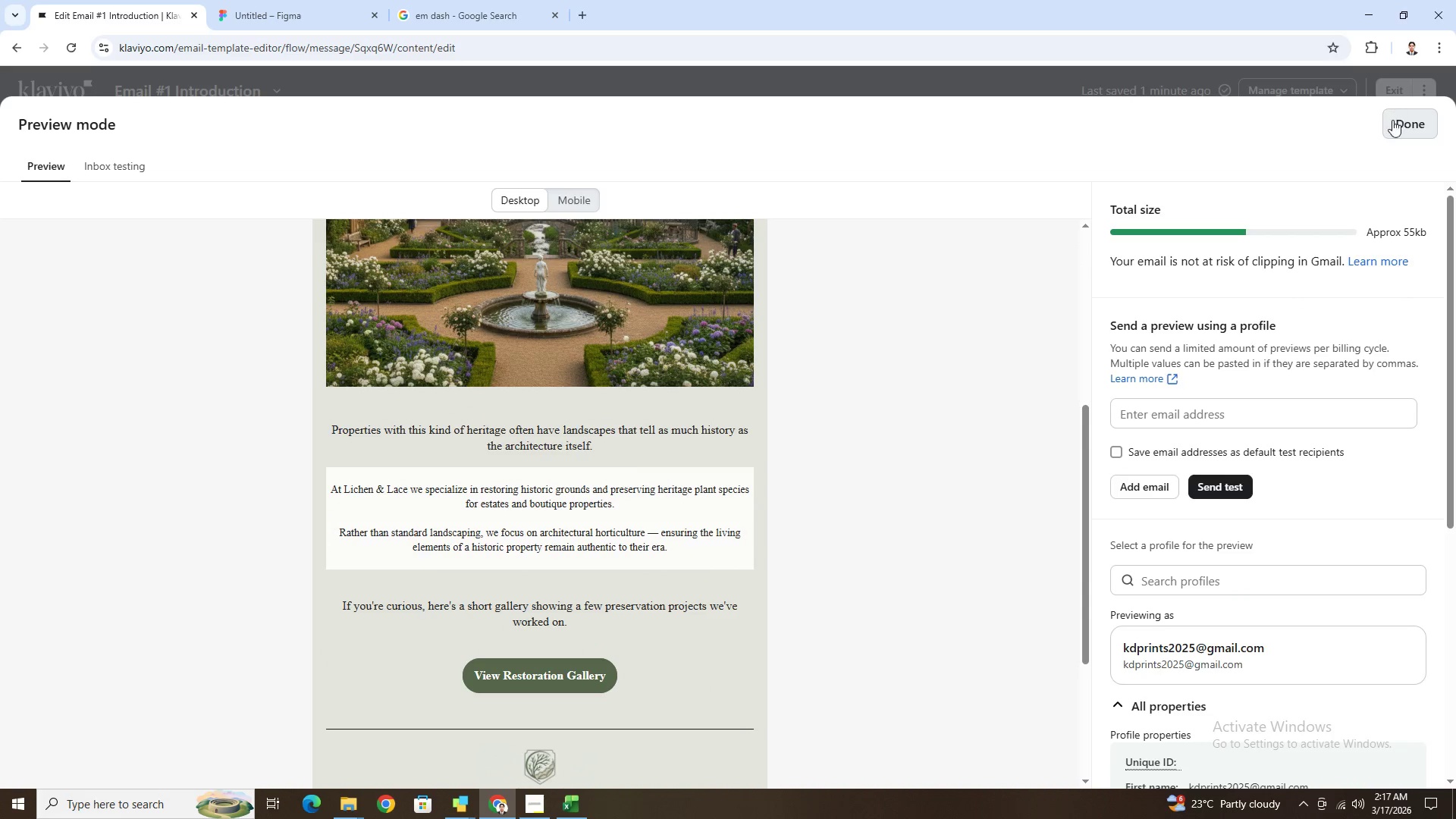 
left_click([1403, 130])
 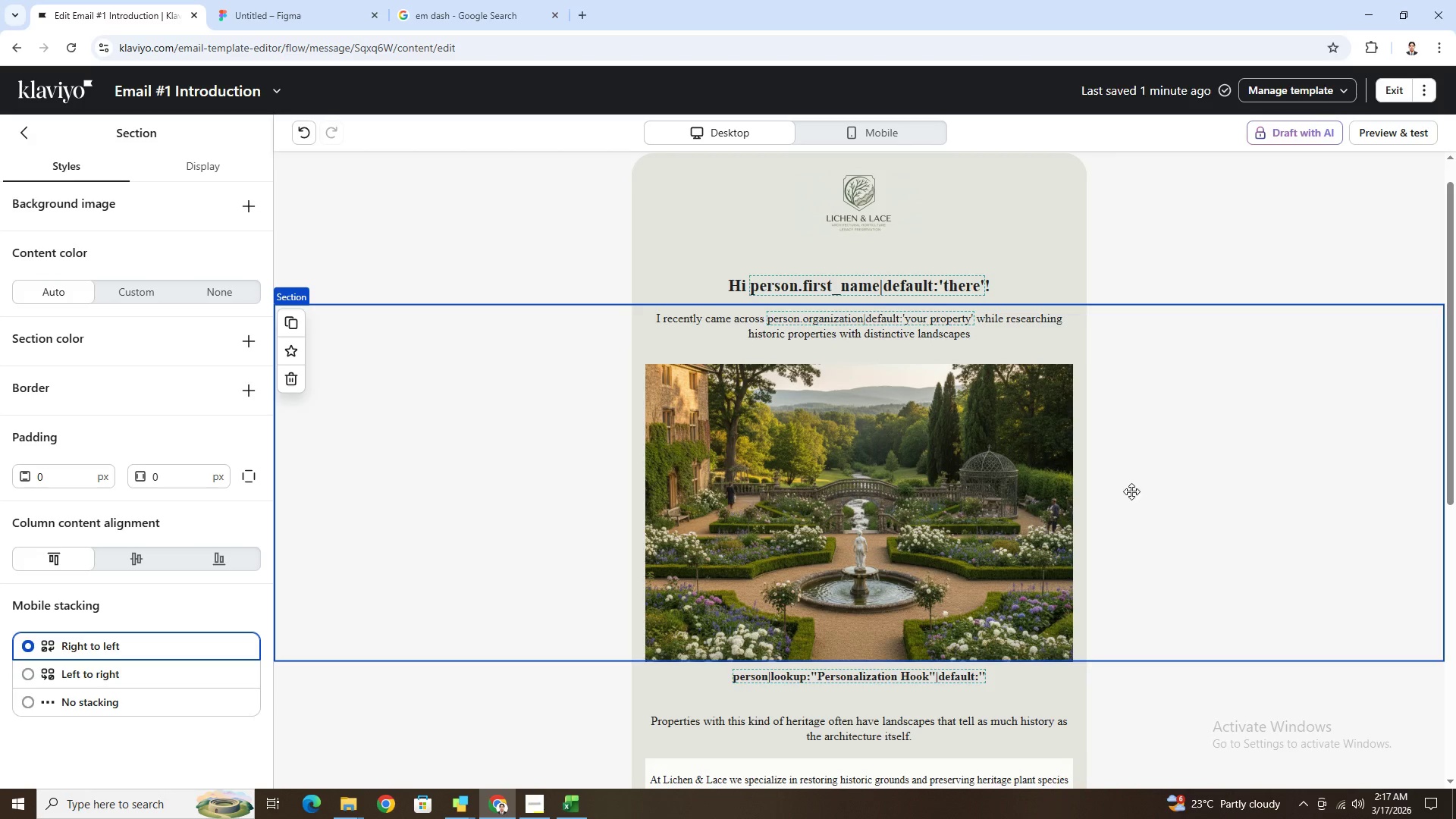 
scroll: coordinate [1132, 490], scroll_direction: down, amount: 5.0
 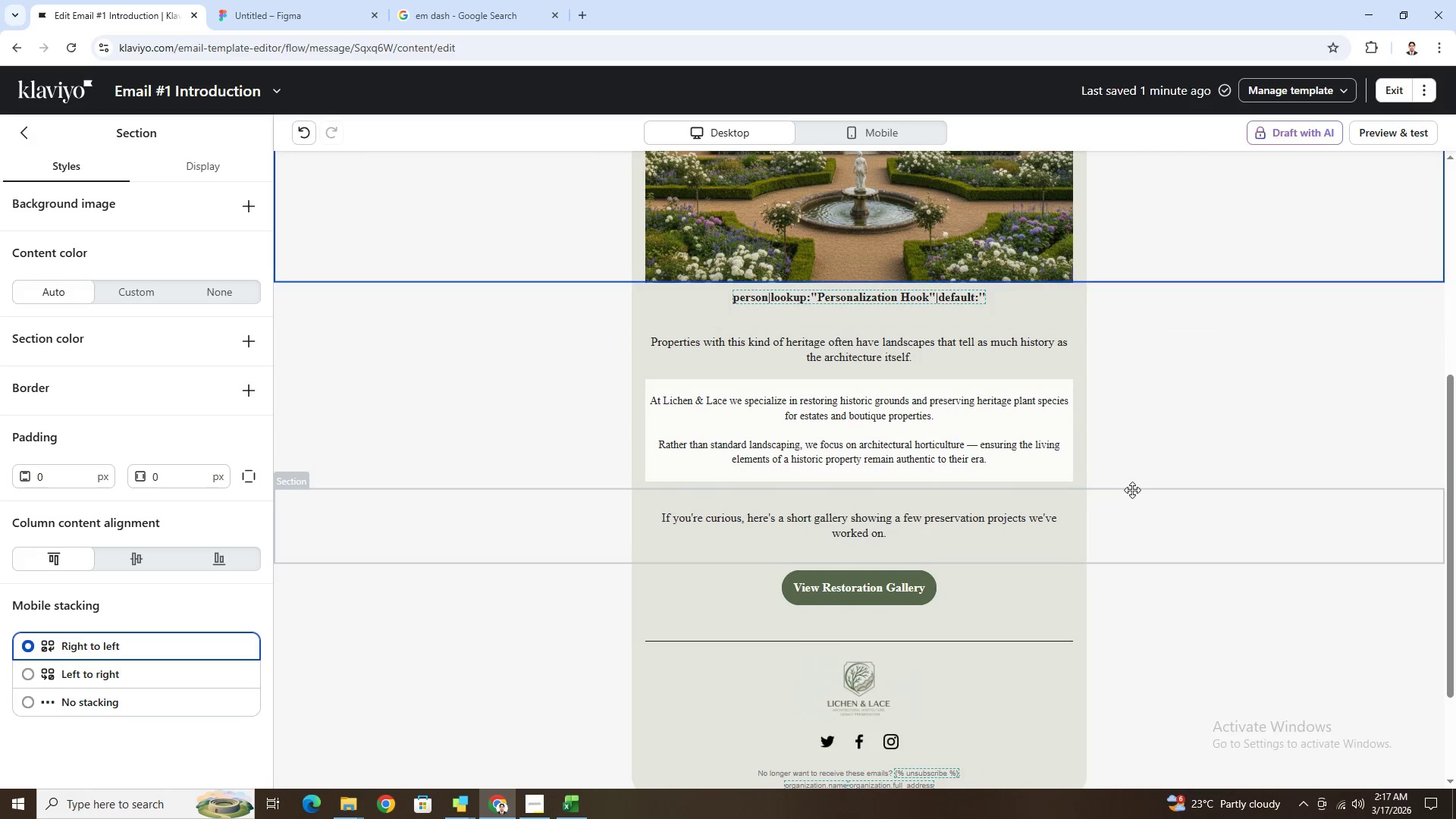 
scroll: coordinate [1132, 490], scroll_direction: up, amount: 4.0
 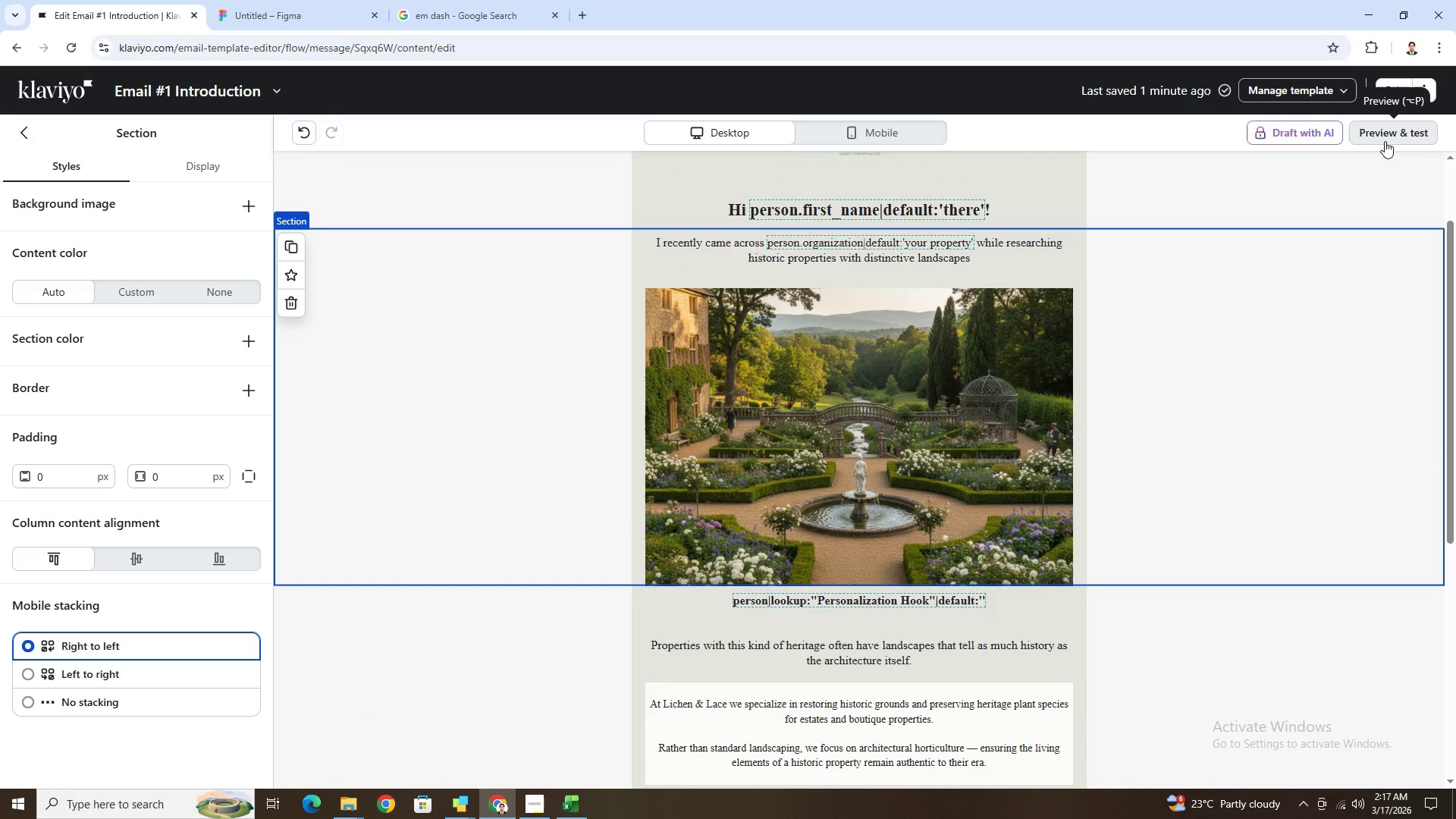 
left_click([1397, 98])
 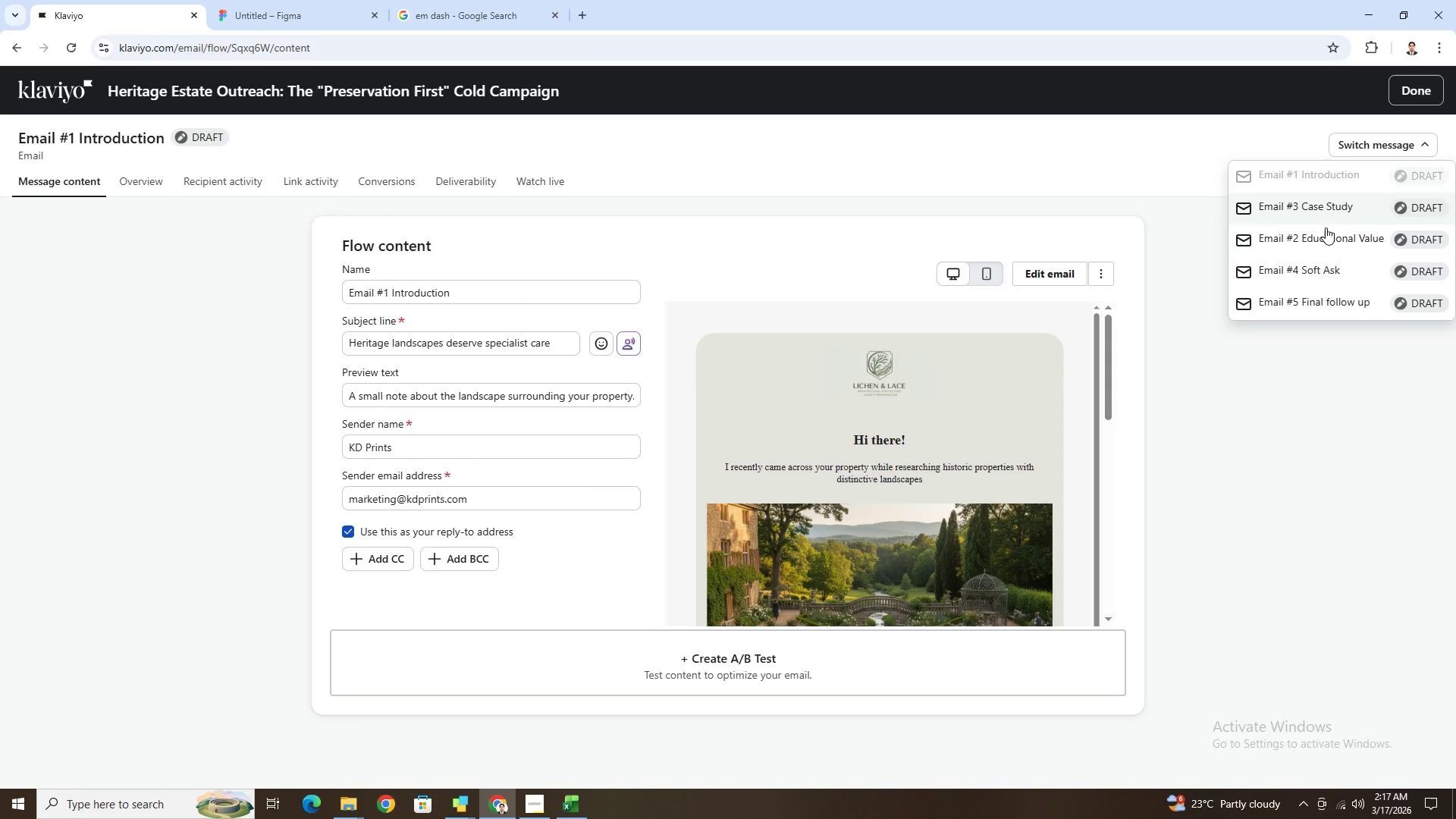 
wait(5.89)
 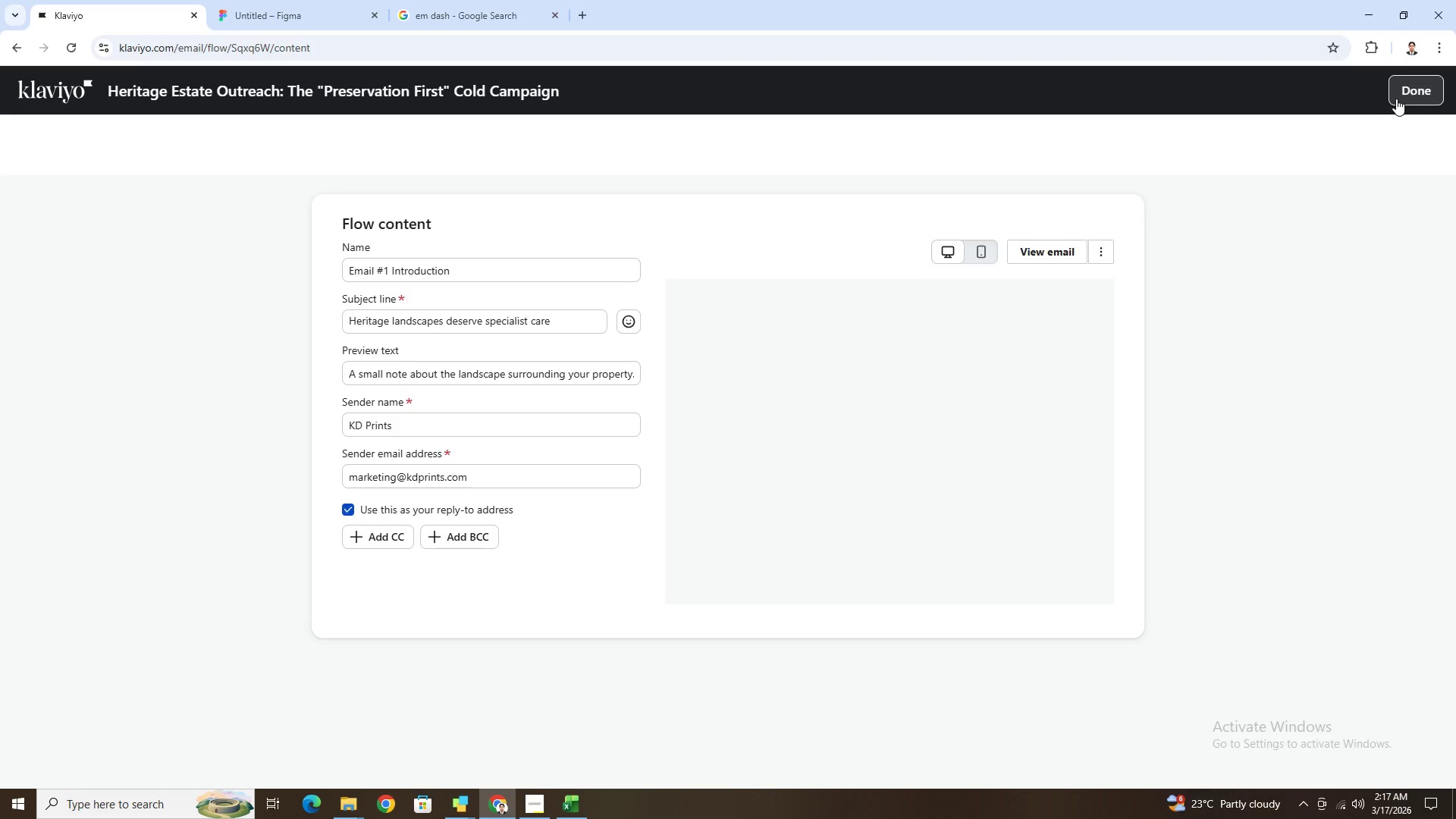 
left_click([1323, 234])
 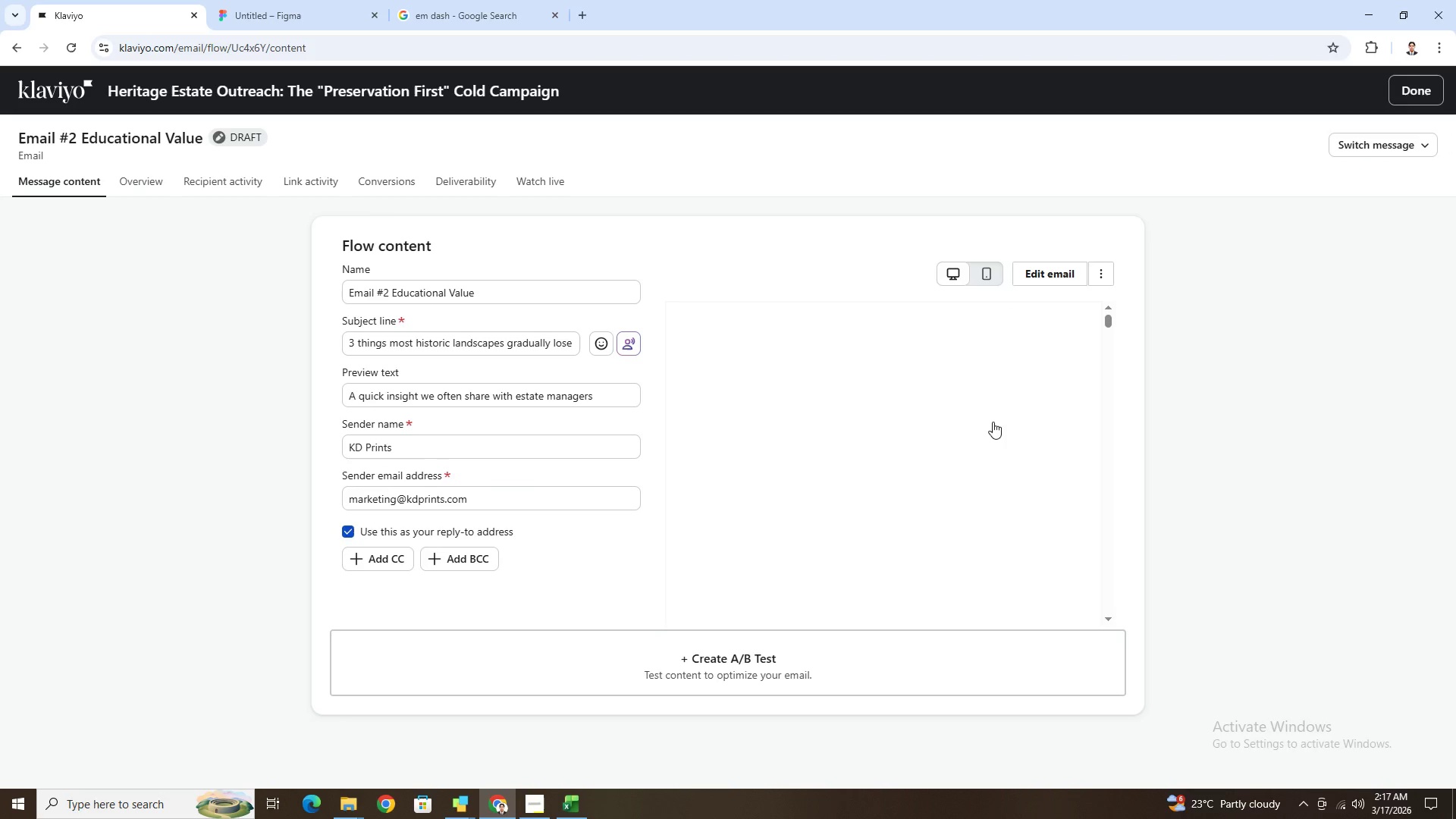 
scroll: coordinate [996, 422], scroll_direction: down, amount: 7.0
 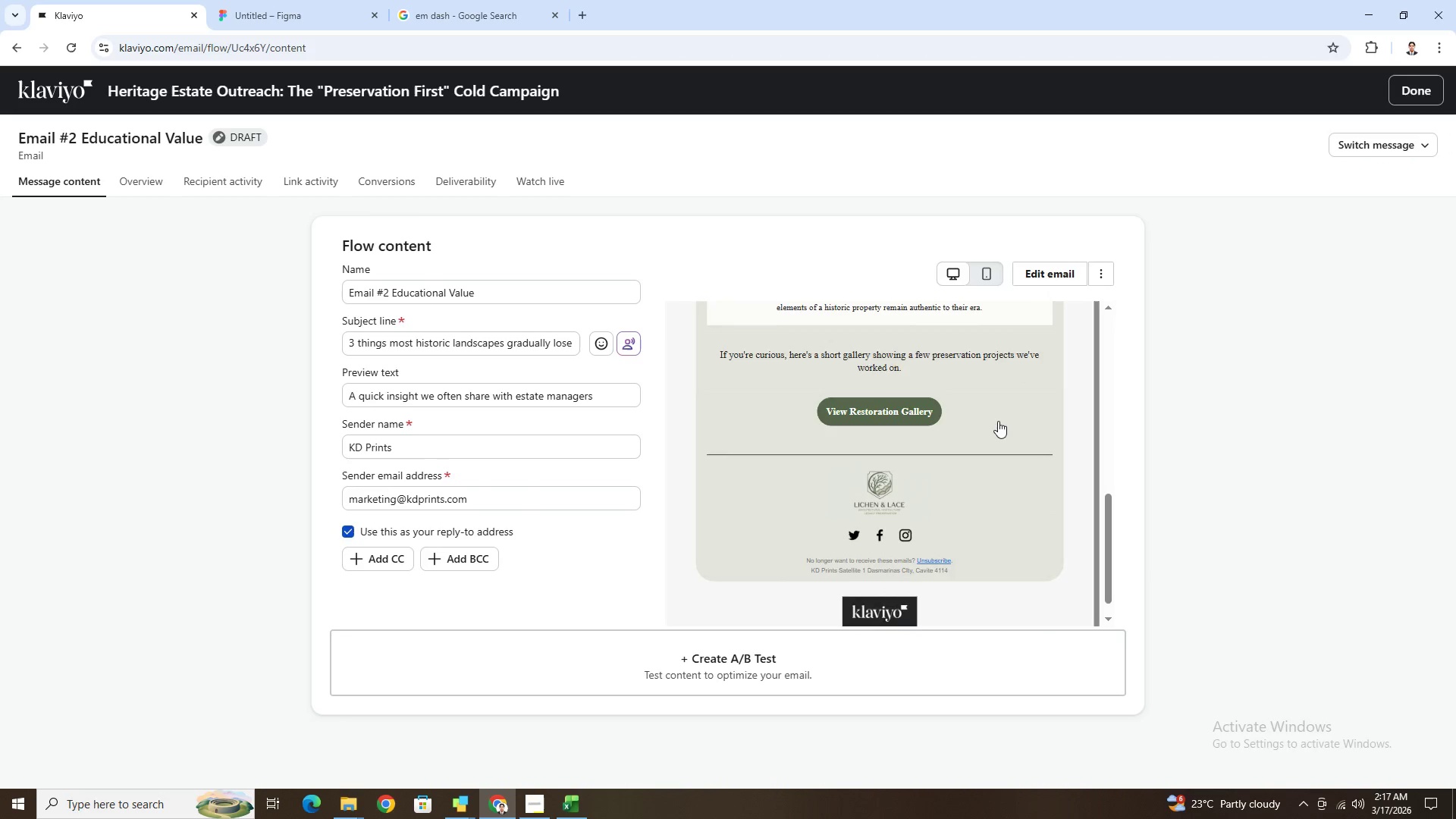 
scroll: coordinate [998, 421], scroll_direction: up, amount: 3.0
 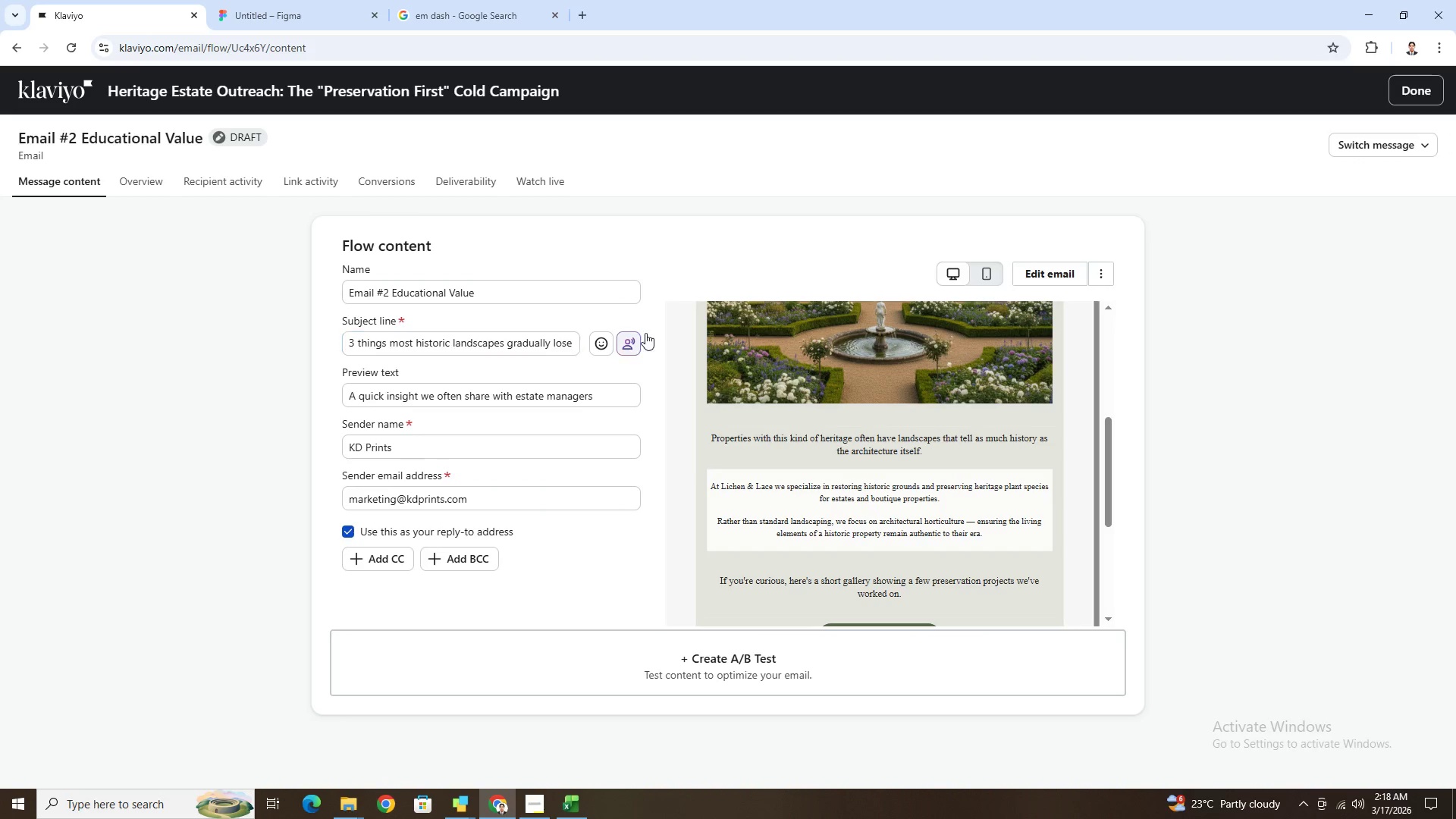 
left_click([1033, 270])
 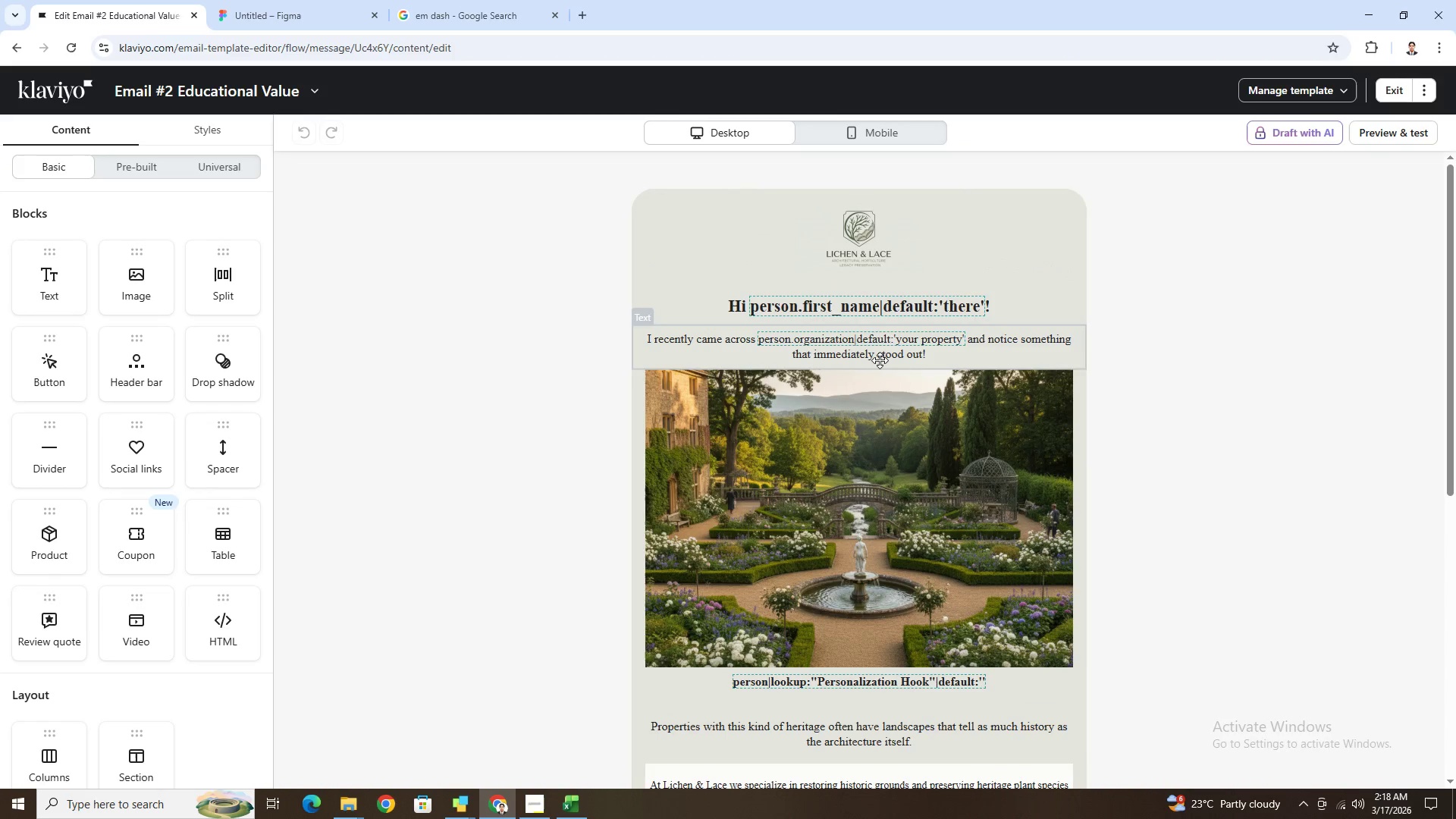 
wait(12.33)
 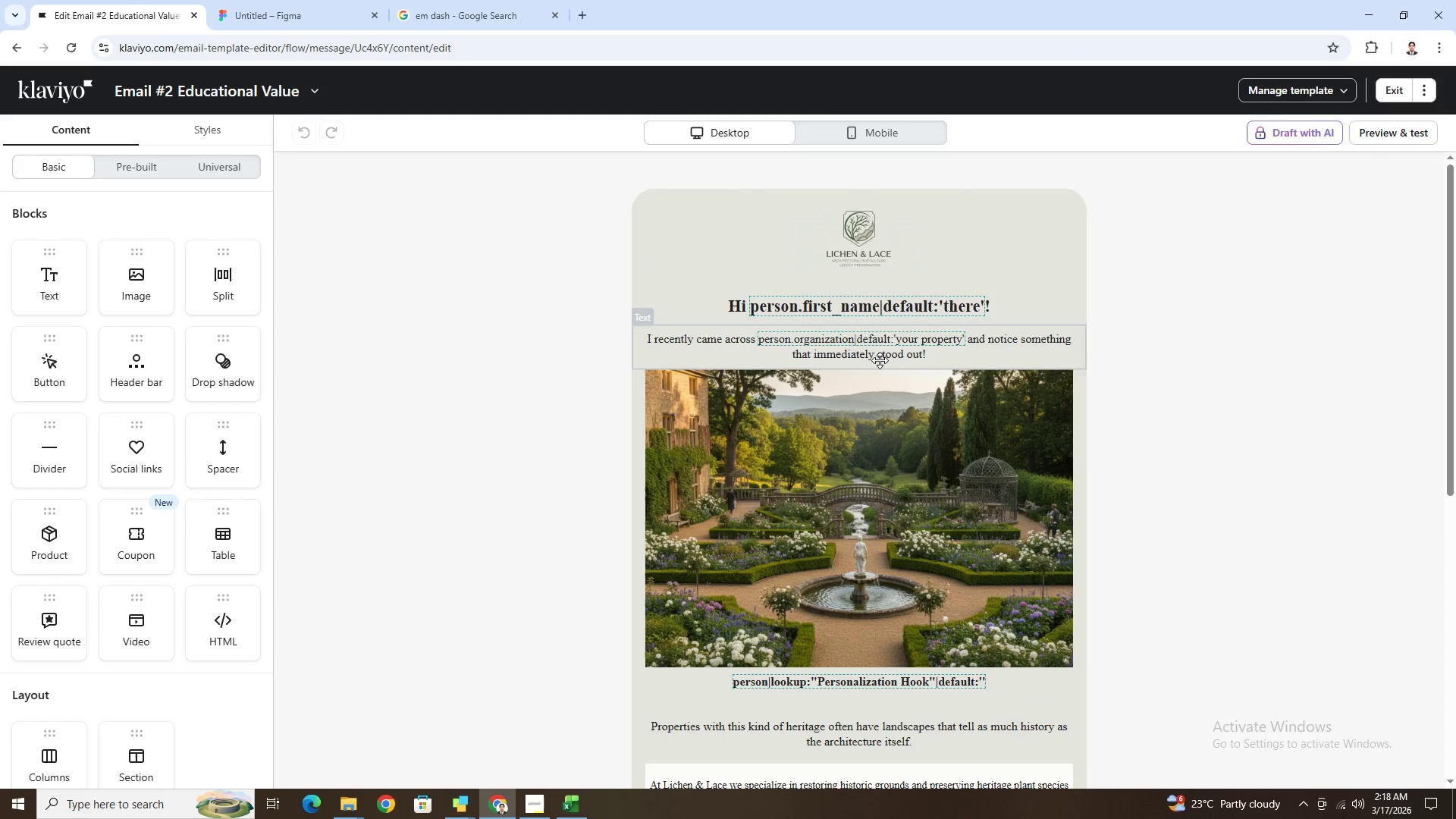 
left_click([858, 353])
 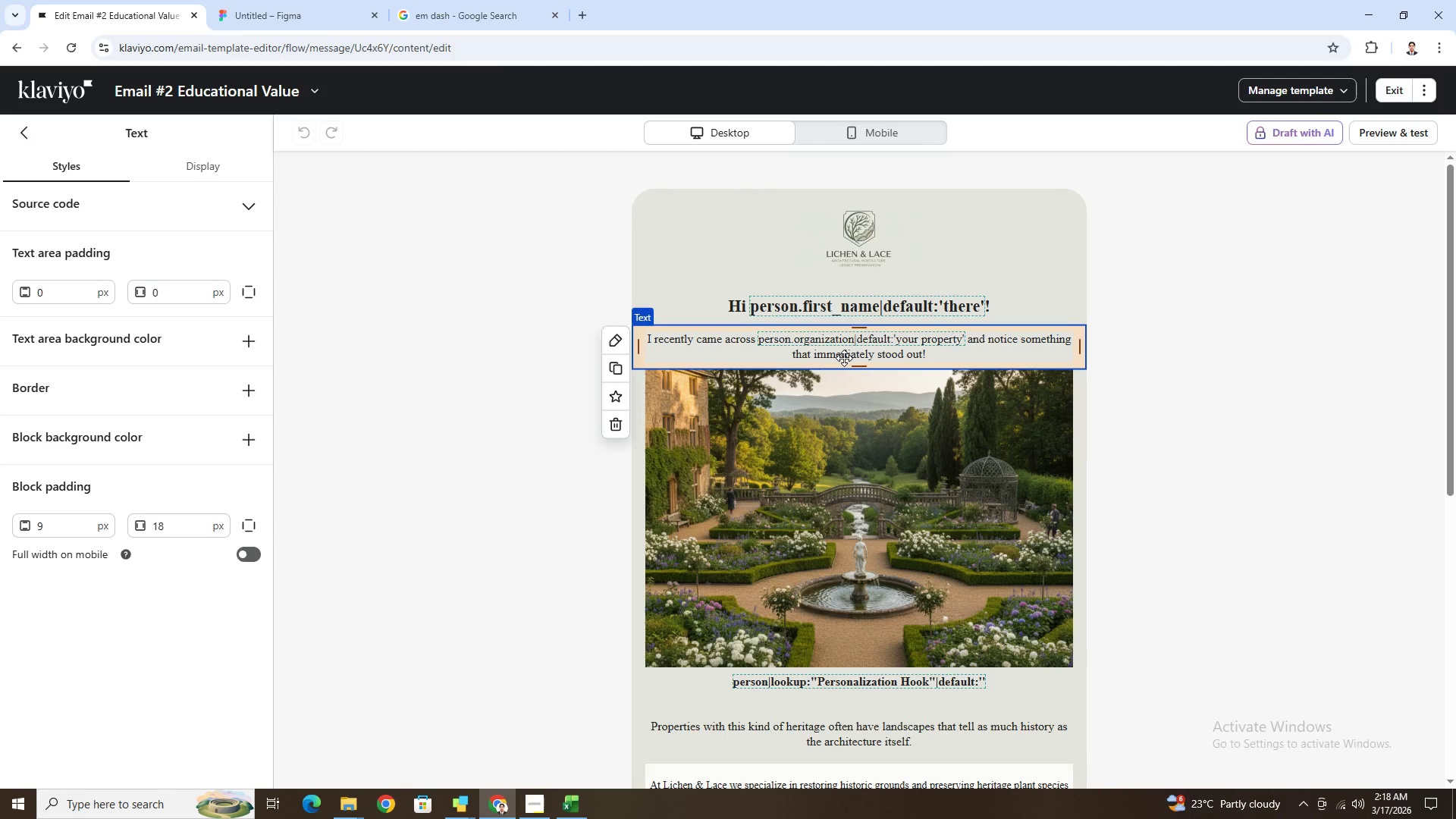 
wait(9.15)
 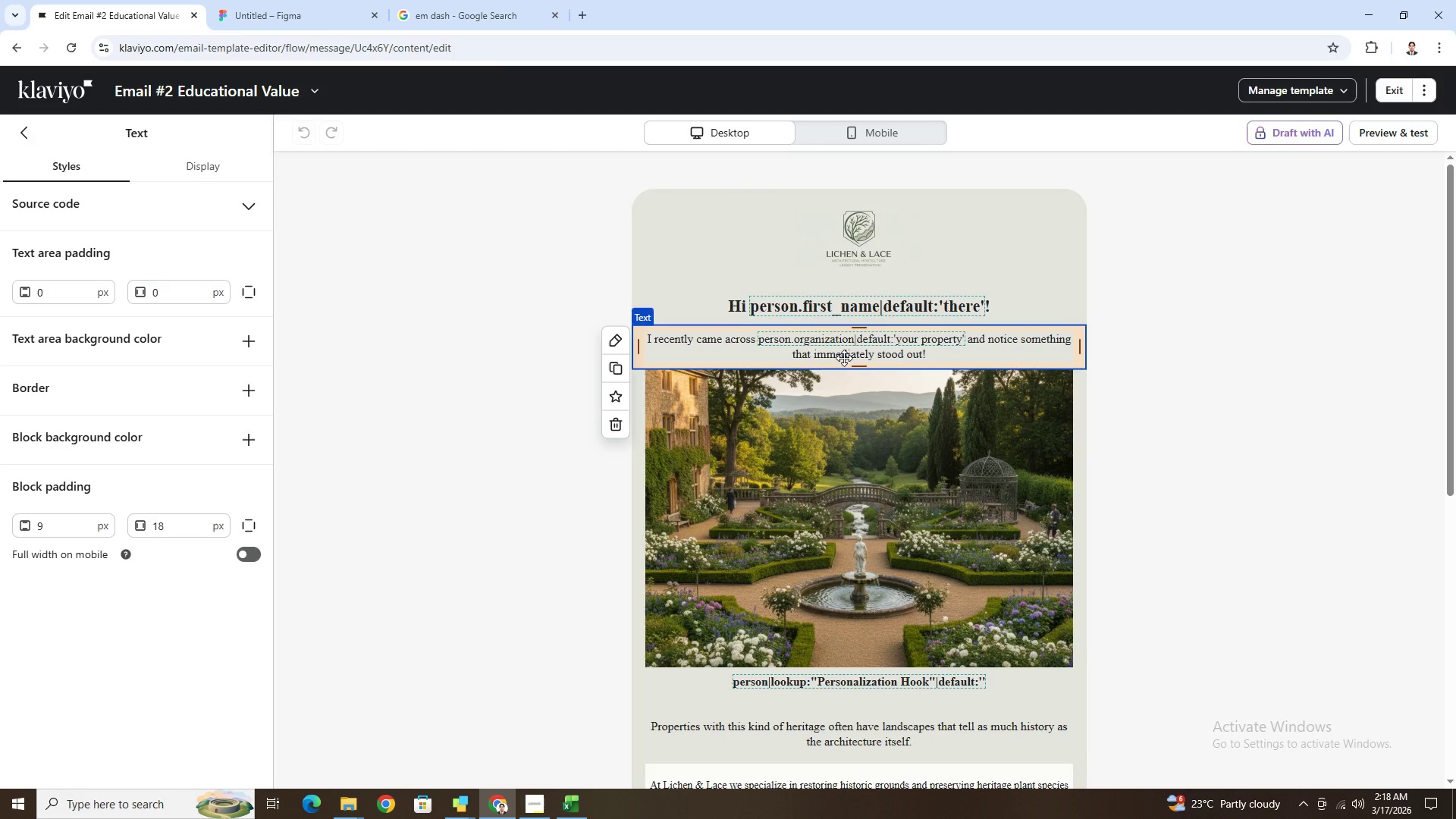 
mouse_move([854, 357])
 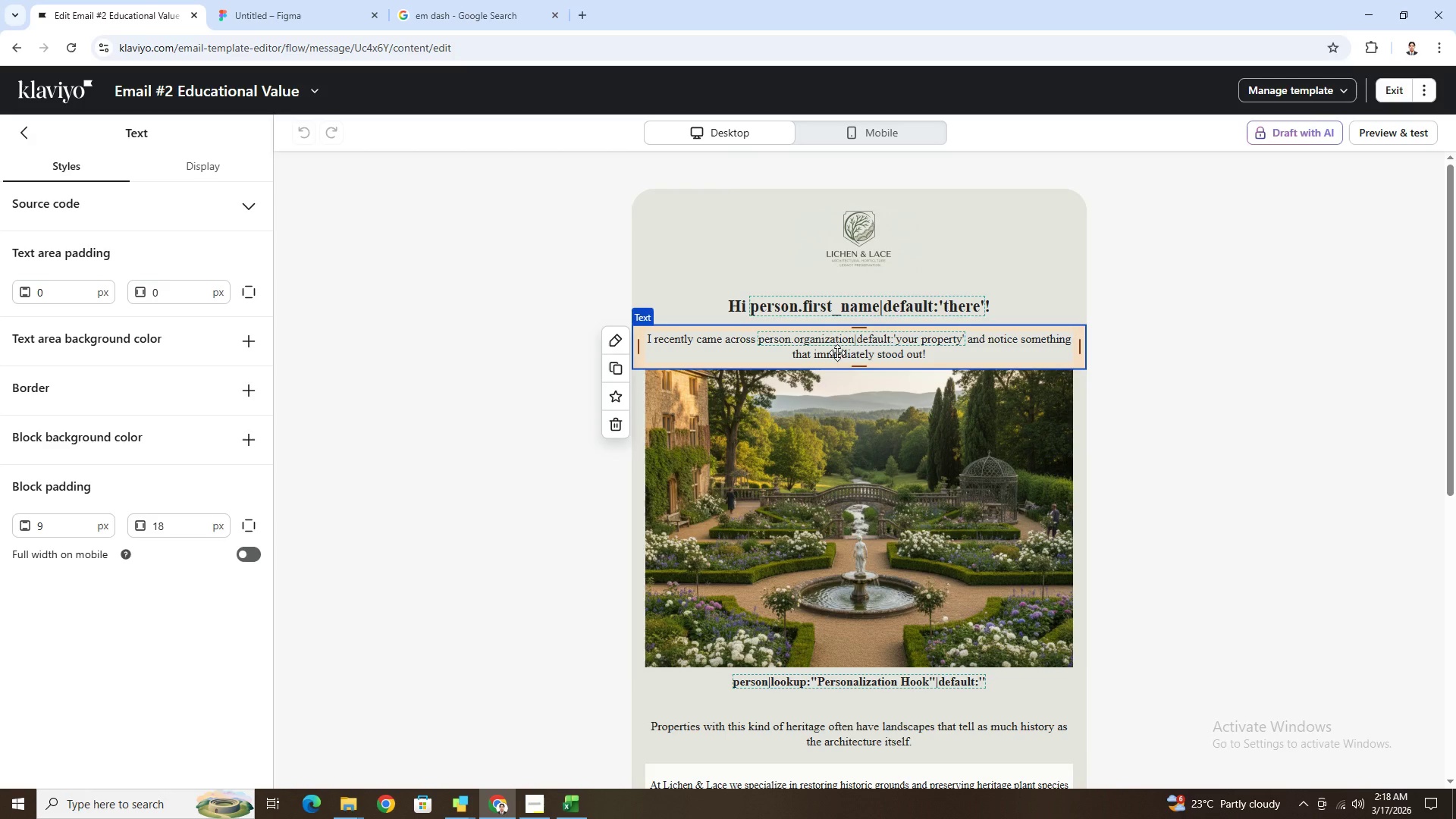 
double_click([837, 353])
 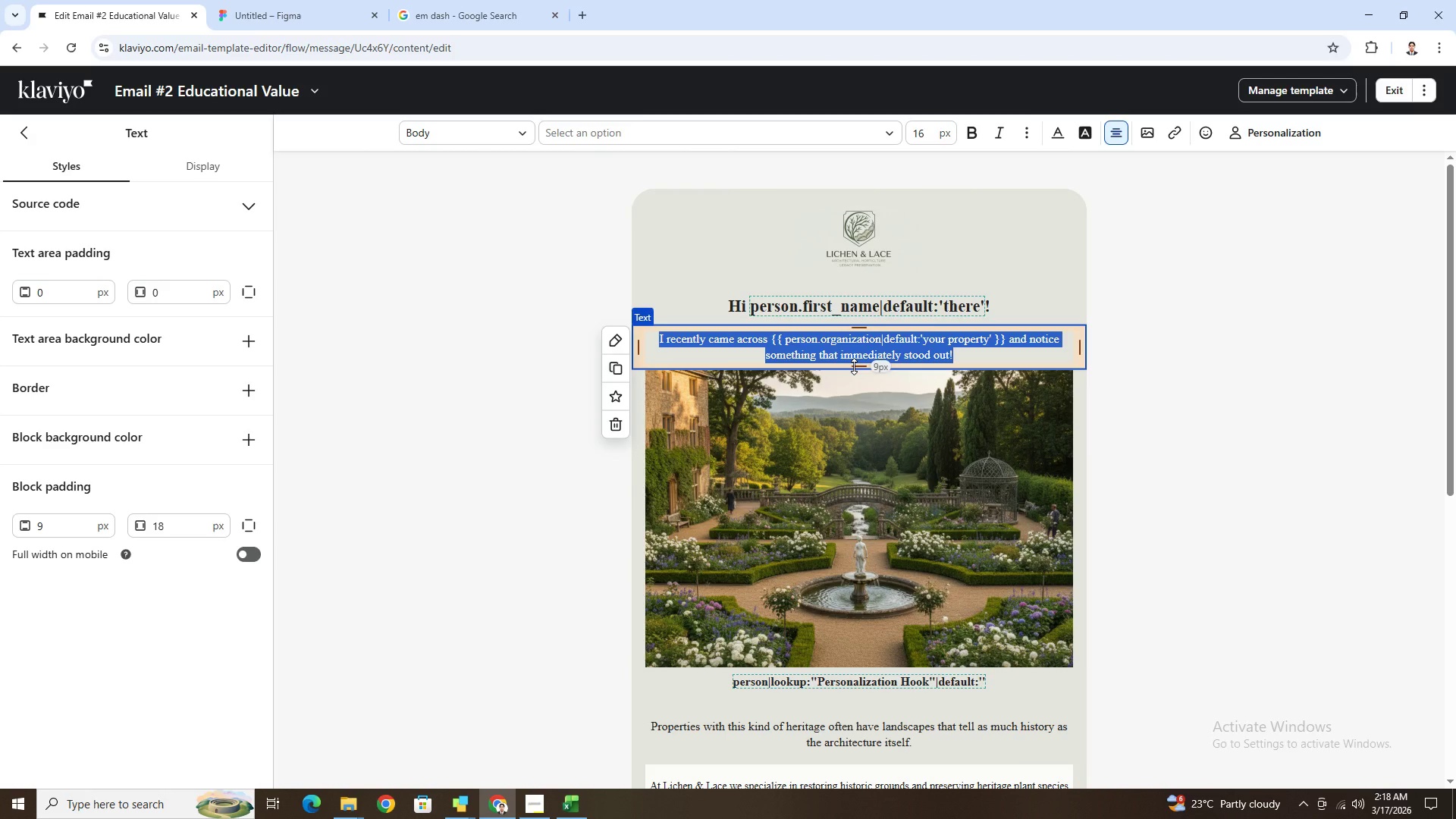 
wait(28.55)
 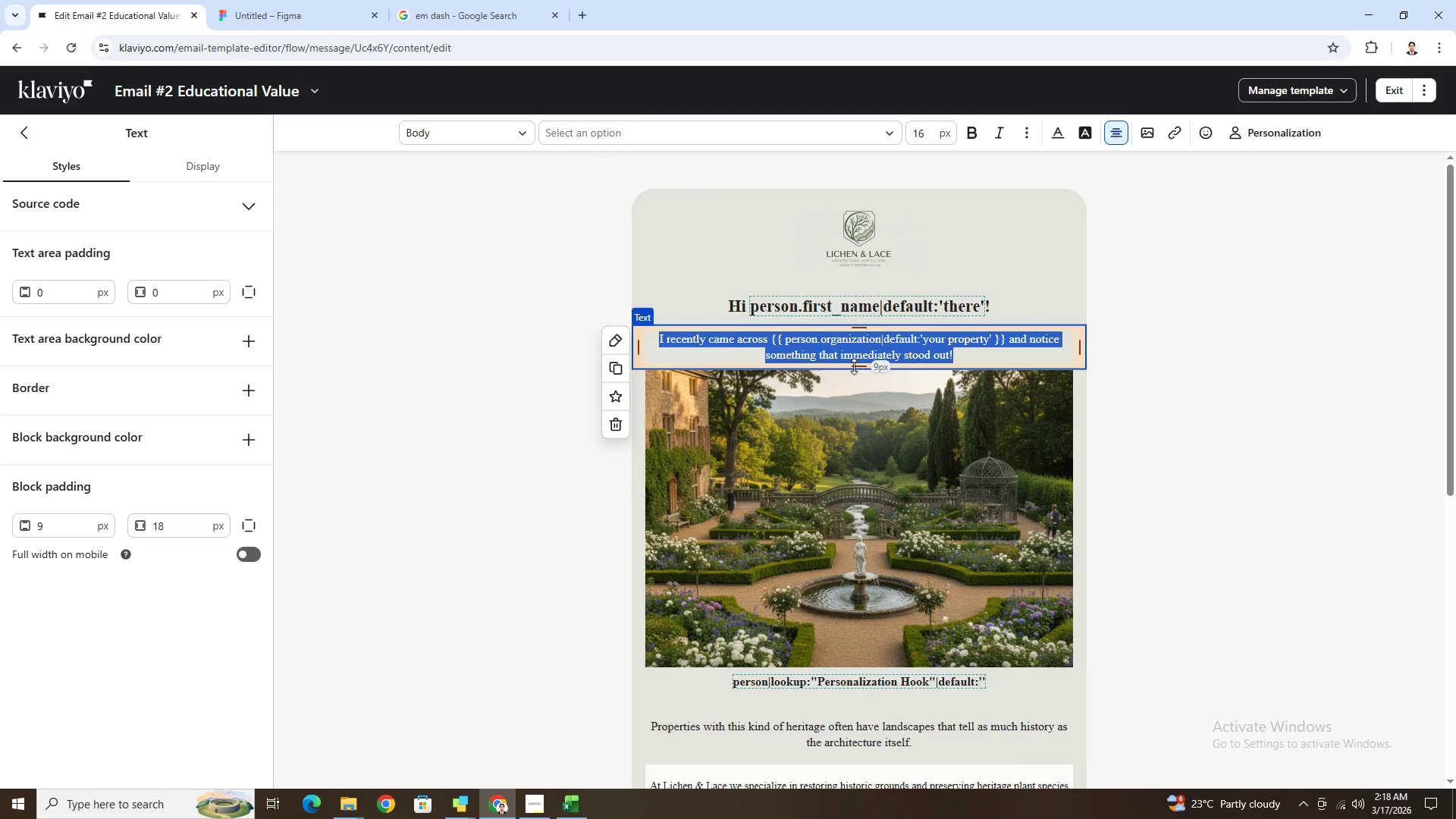 
type(One of the nos)
key(Backspace)
key(Backspace)
key(Backspace)
type(most common things we observe wit )
key(Backspace)
type(h historic properties is)
 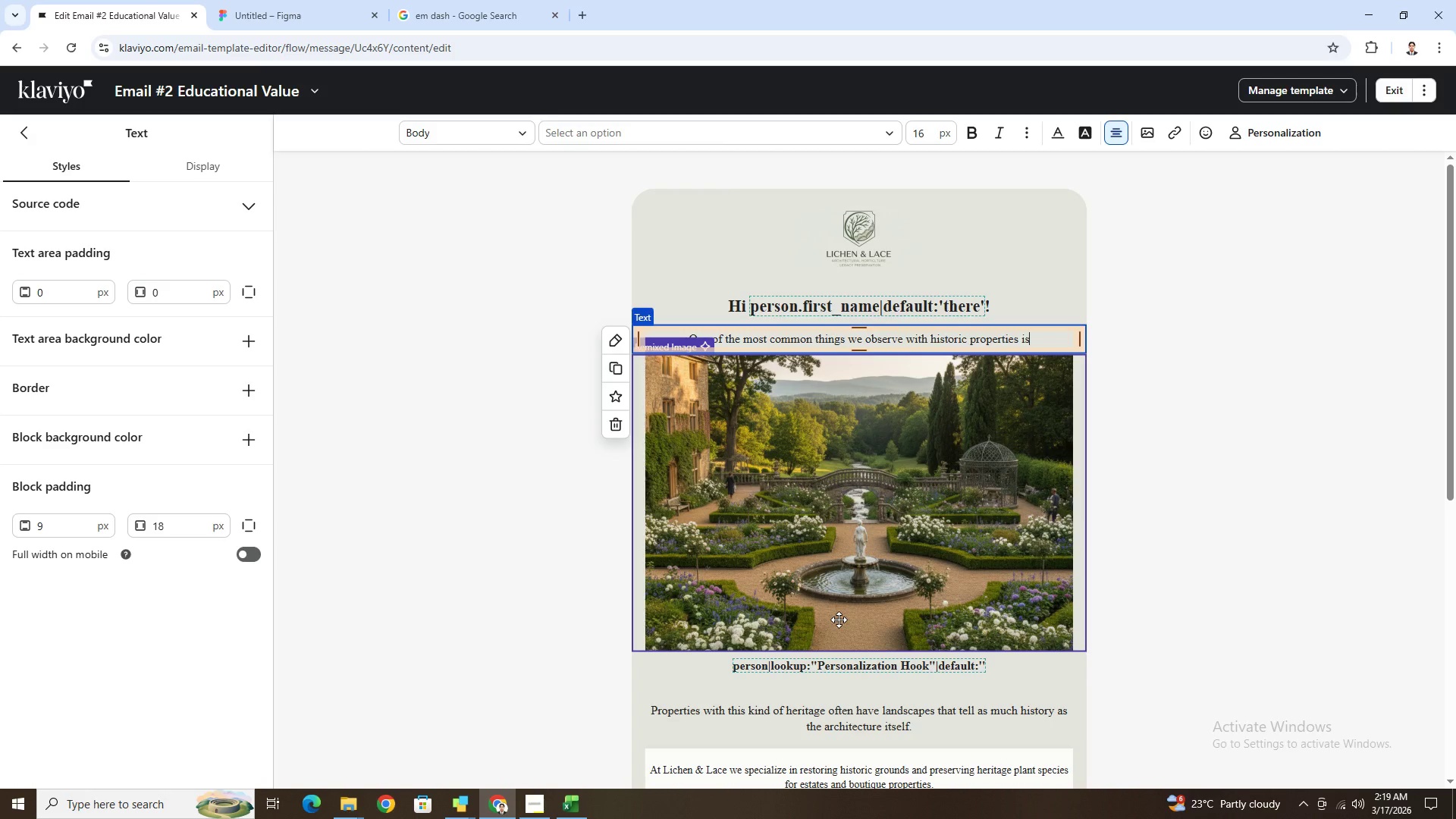 
type( gradual landscpae d)
key(Backspace)
key(Backspace)
key(Backspace)
key(Backspace)
key(Backspace)
type(ape drift.)
 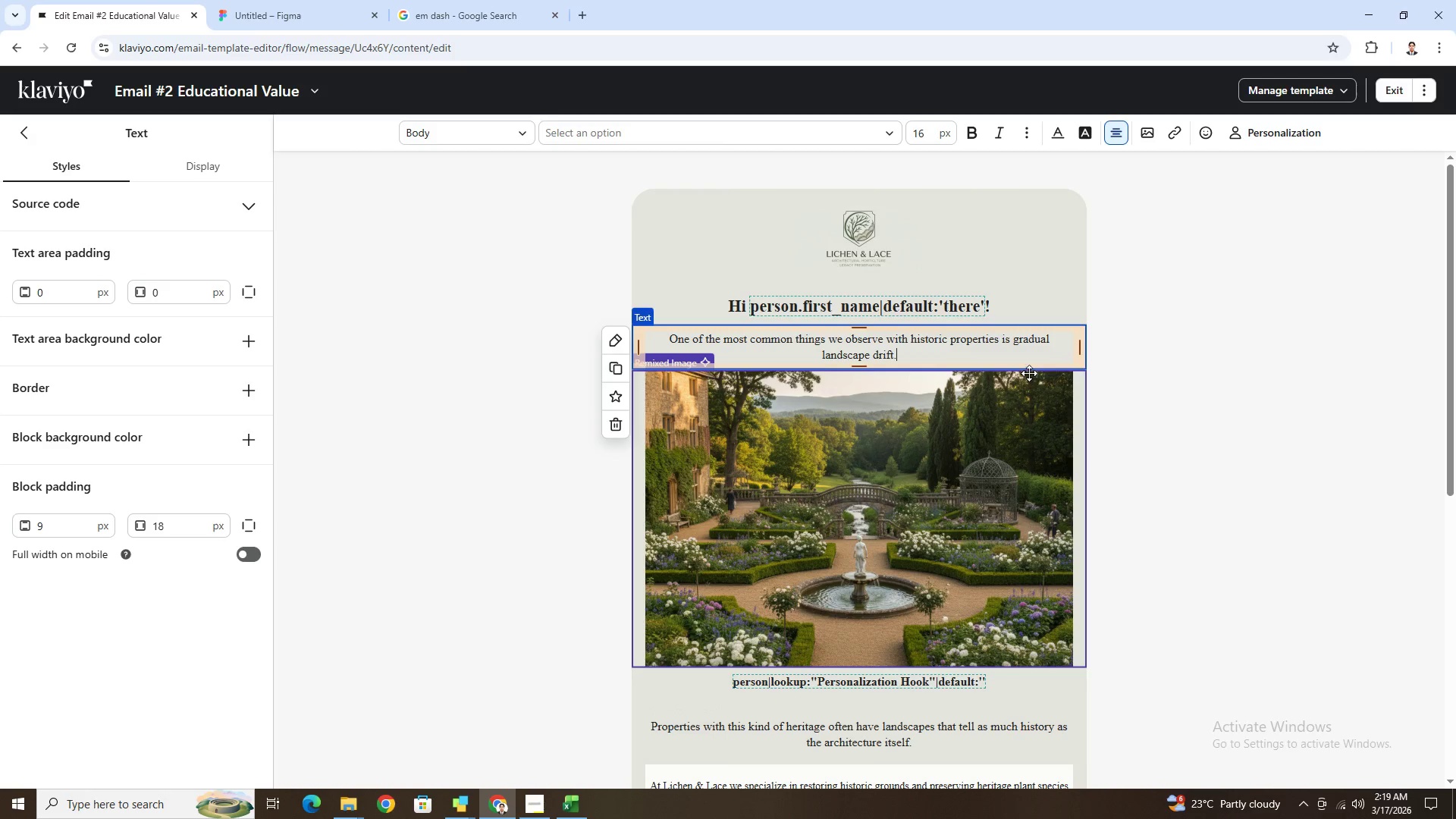 
left_click_drag(start_coordinate=[1015, 339], to_coordinate=[1043, 348])
 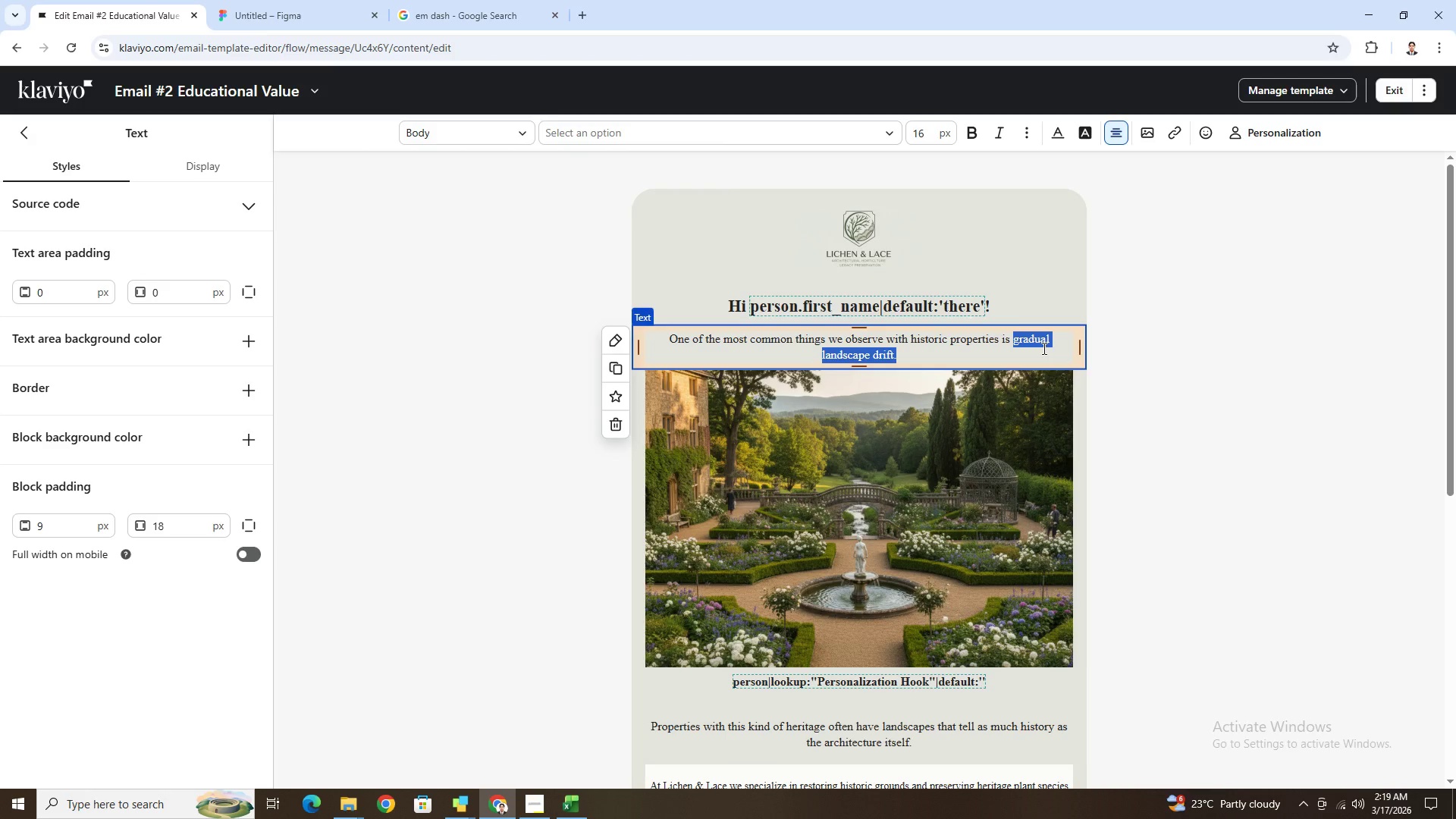 
key(Control+B)
 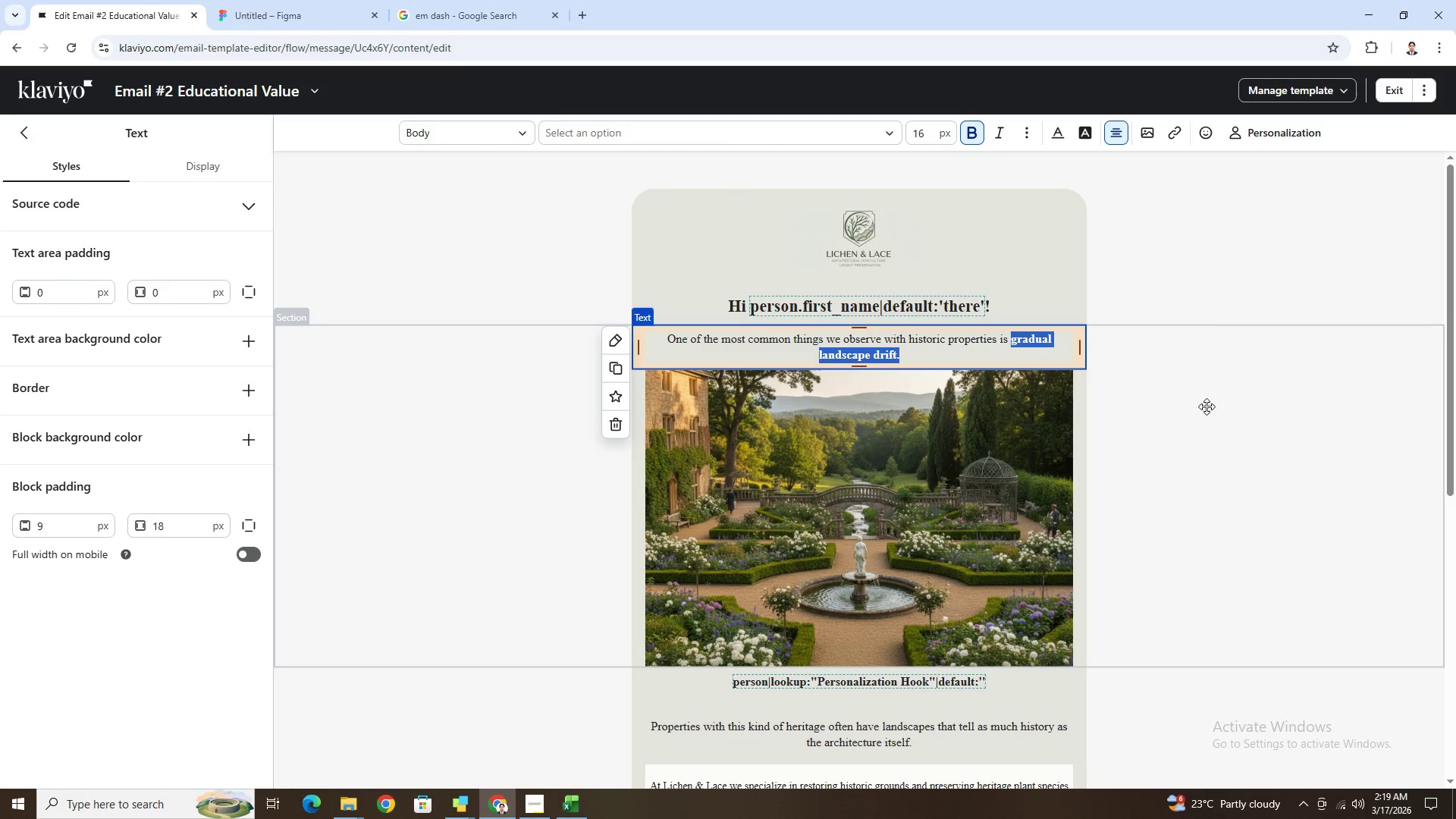 
left_click([1207, 409])
 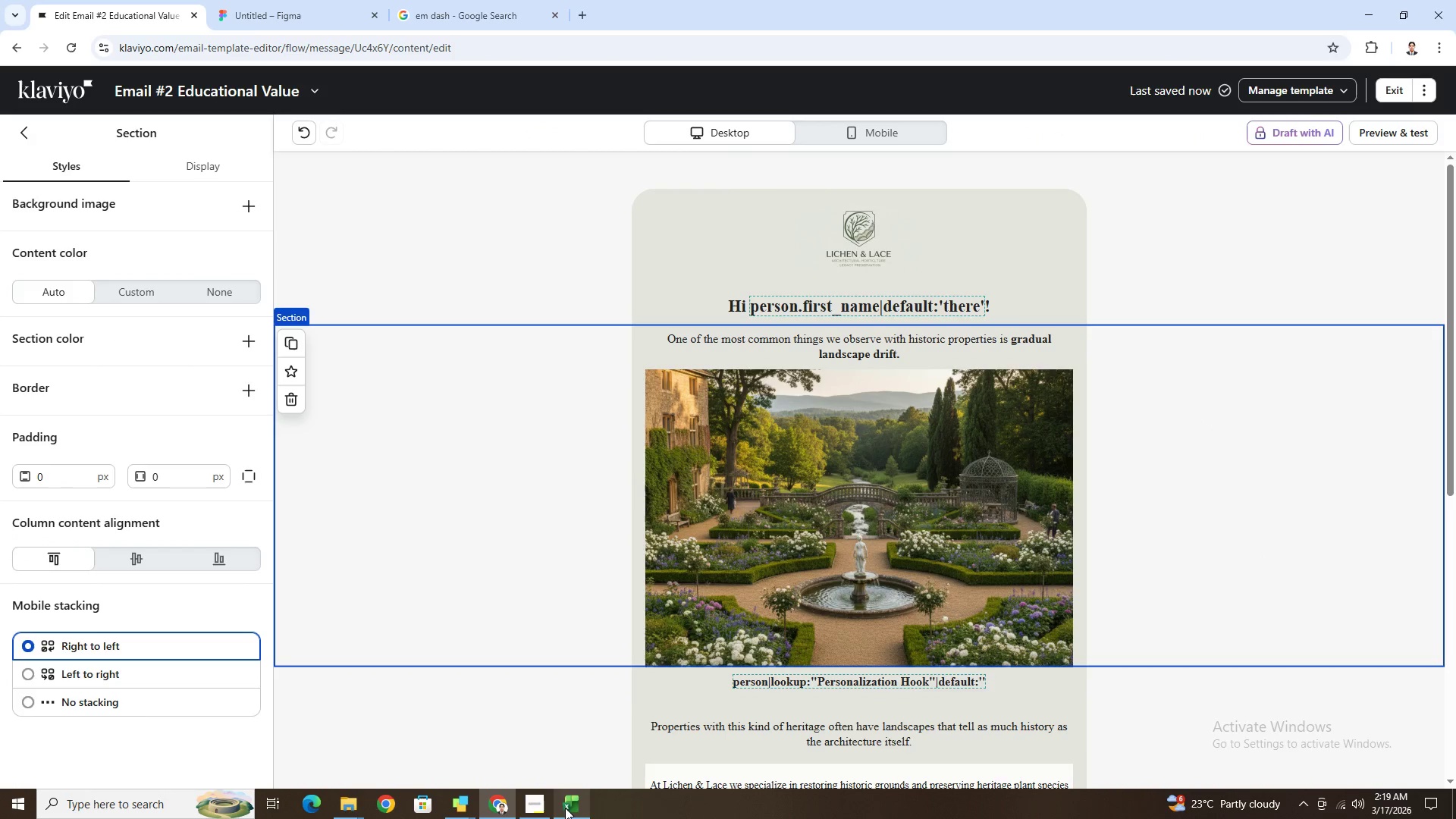 
left_click([532, 807])